 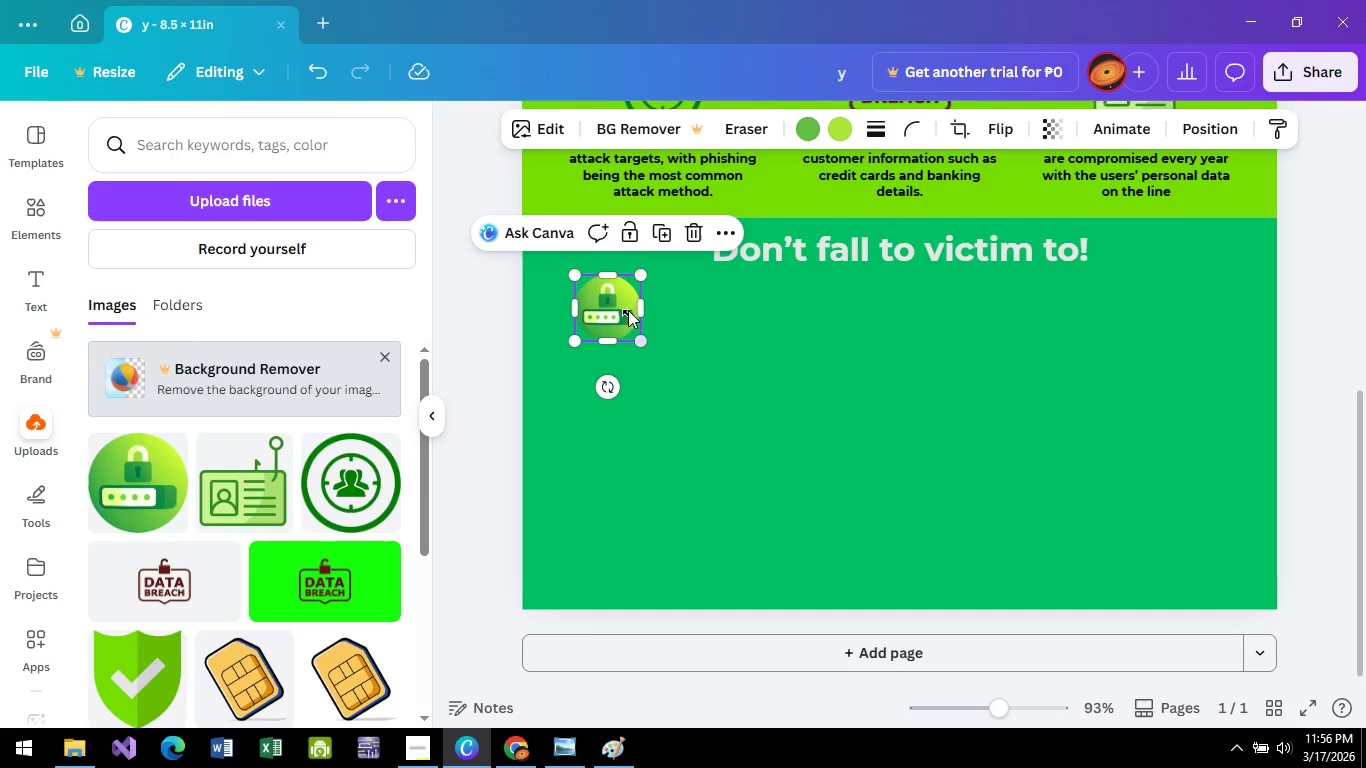 
scroll: coordinate [548, 578], scroll_direction: up, amount: 1.0
 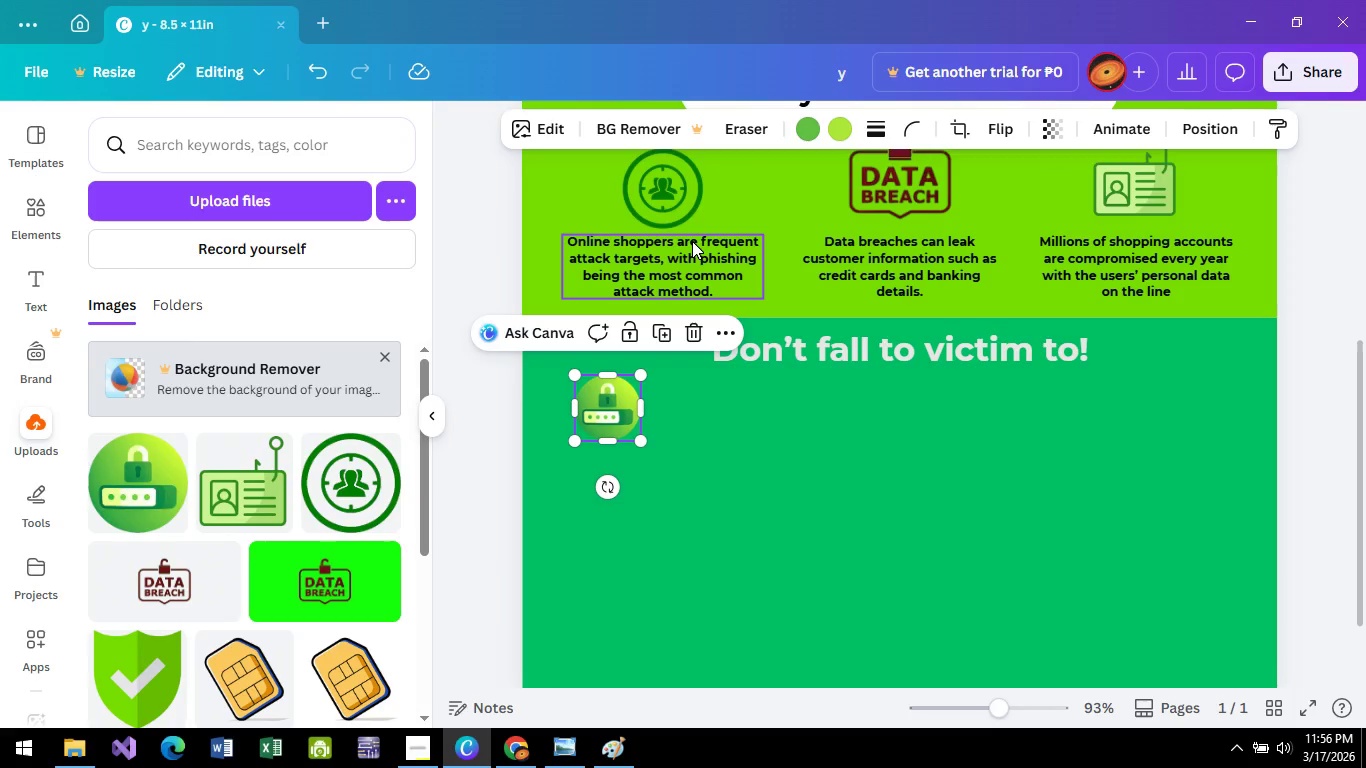 
left_click([692, 259])
 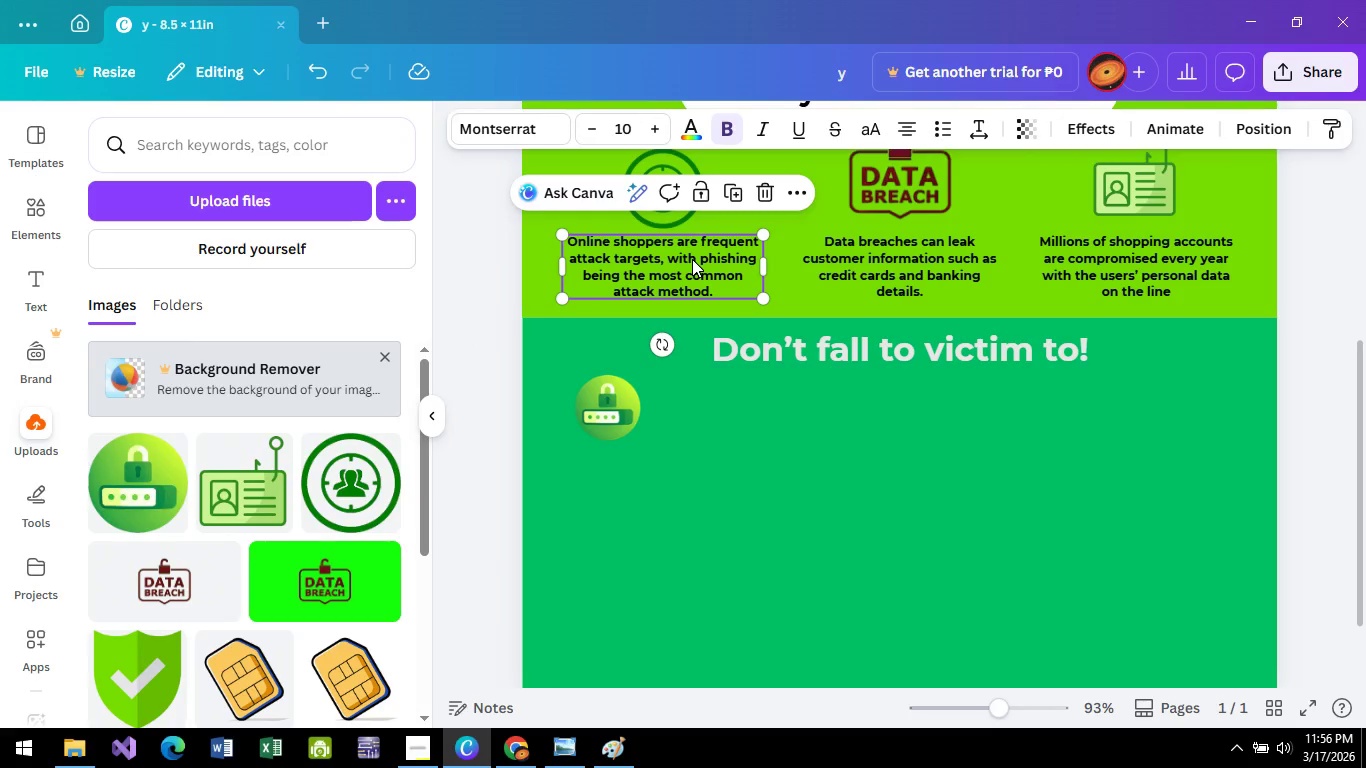 
key(Control+C)
 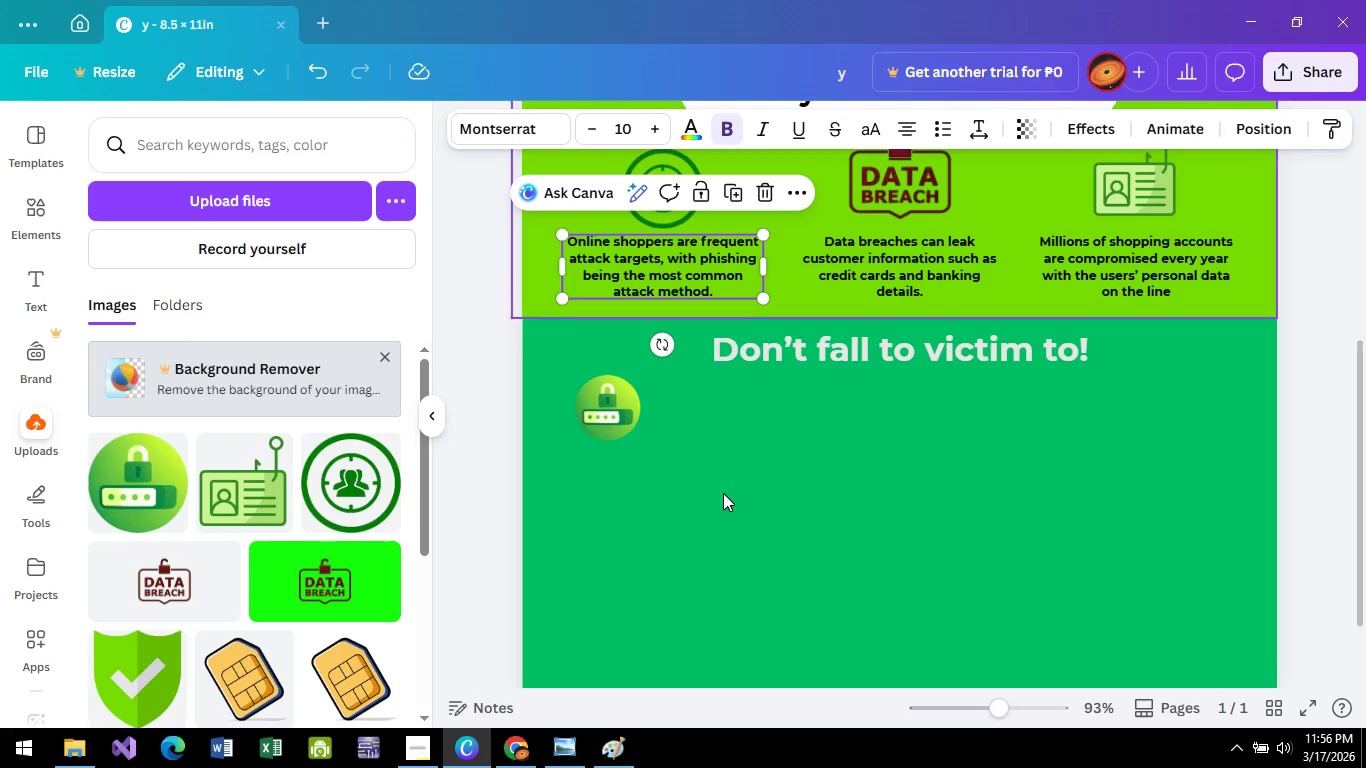 
key(Control+V)
 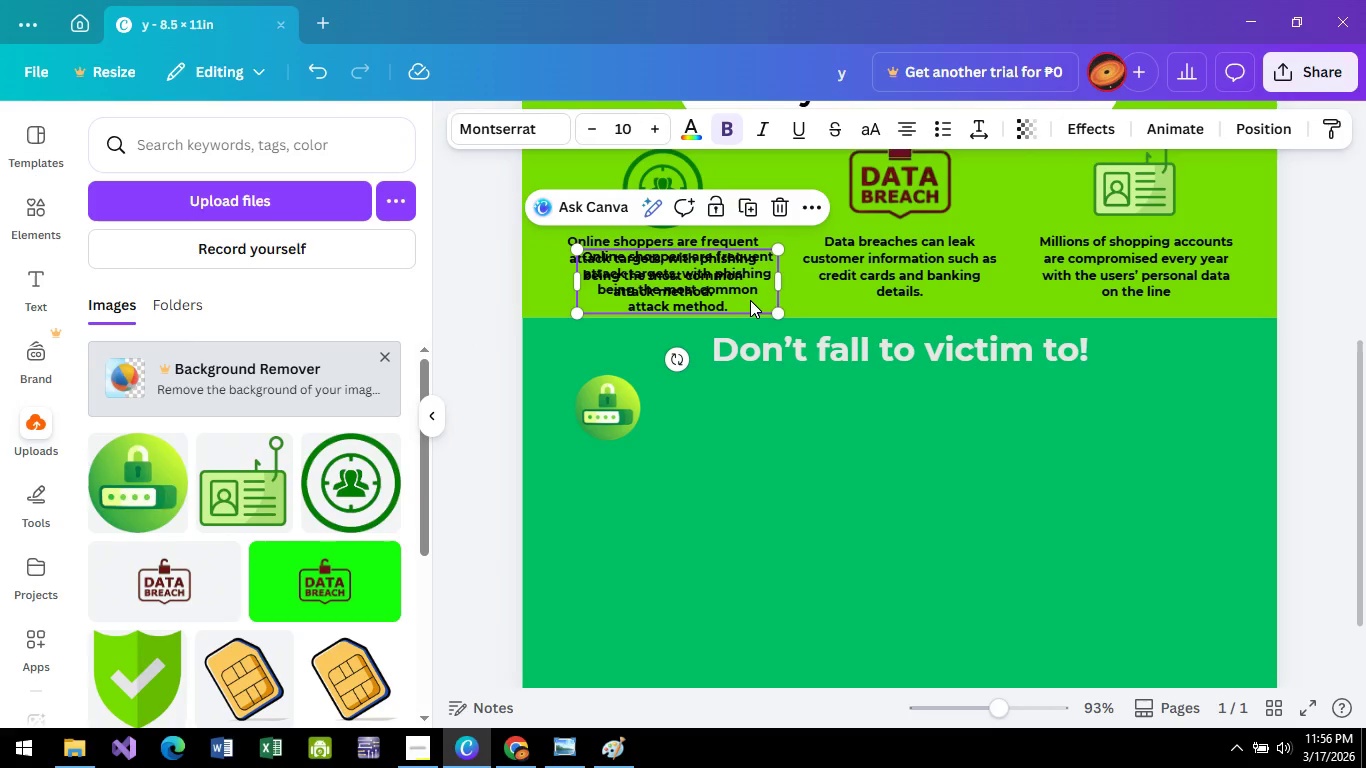 
left_click_drag(start_coordinate=[750, 300], to_coordinate=[692, 549])
 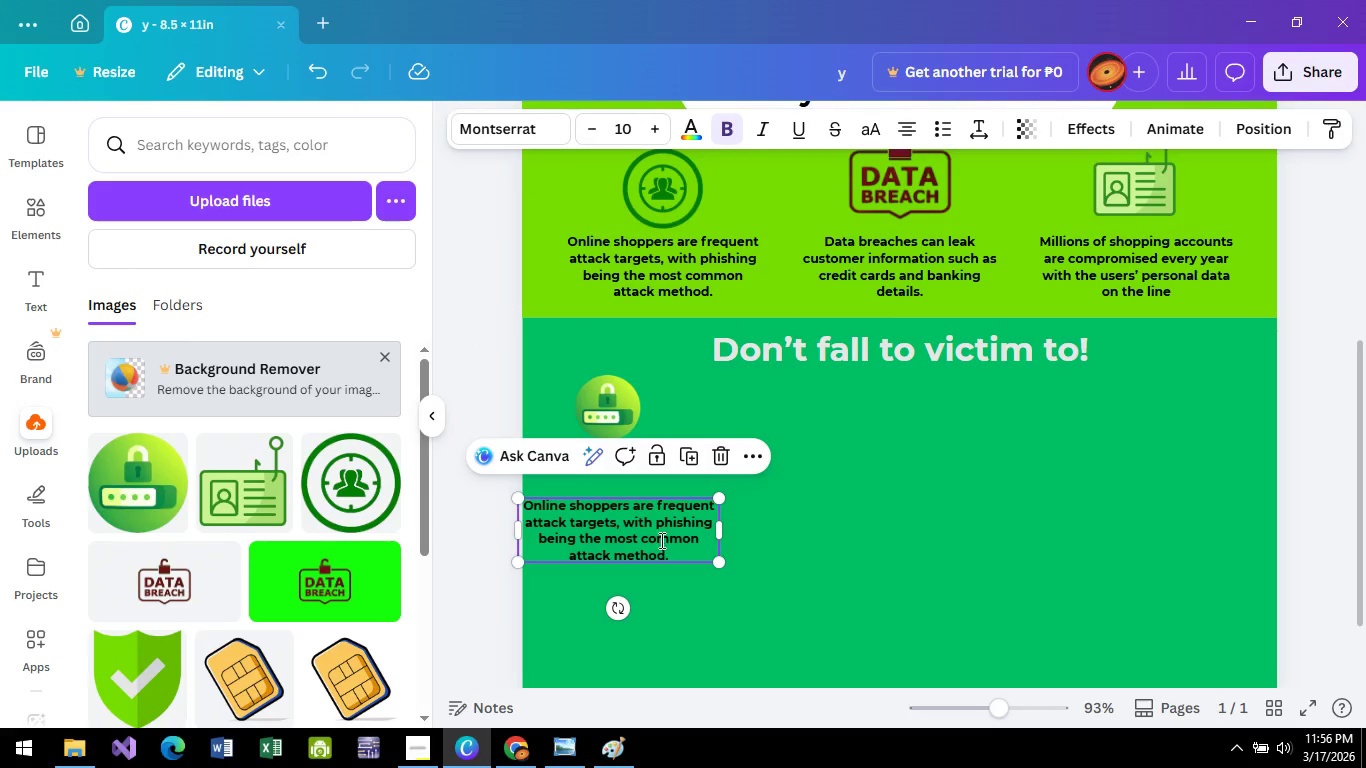 
double_click([660, 540])
 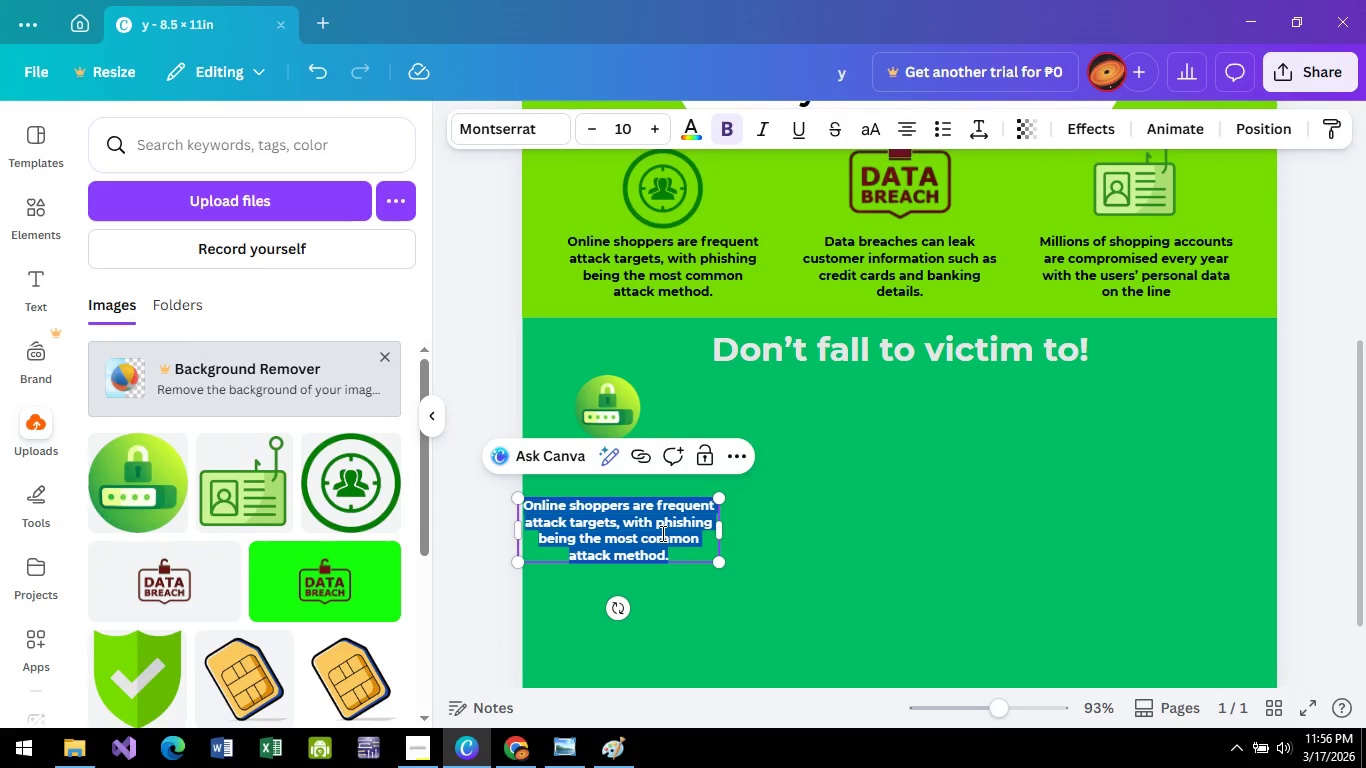 
type(usi)
key(Backspace)
key(Backspace)
key(Backspace)
type(Using unique passworGood password)
 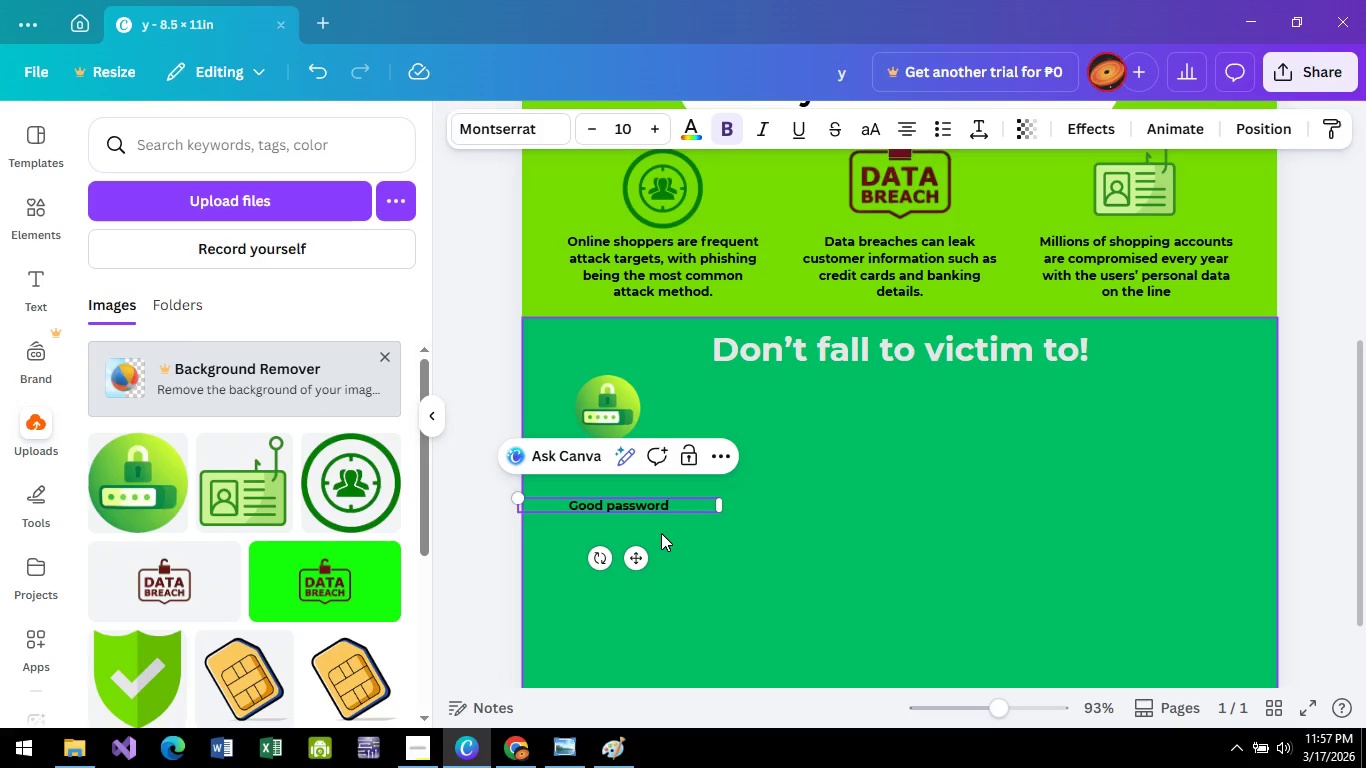 
wait(10.75)
 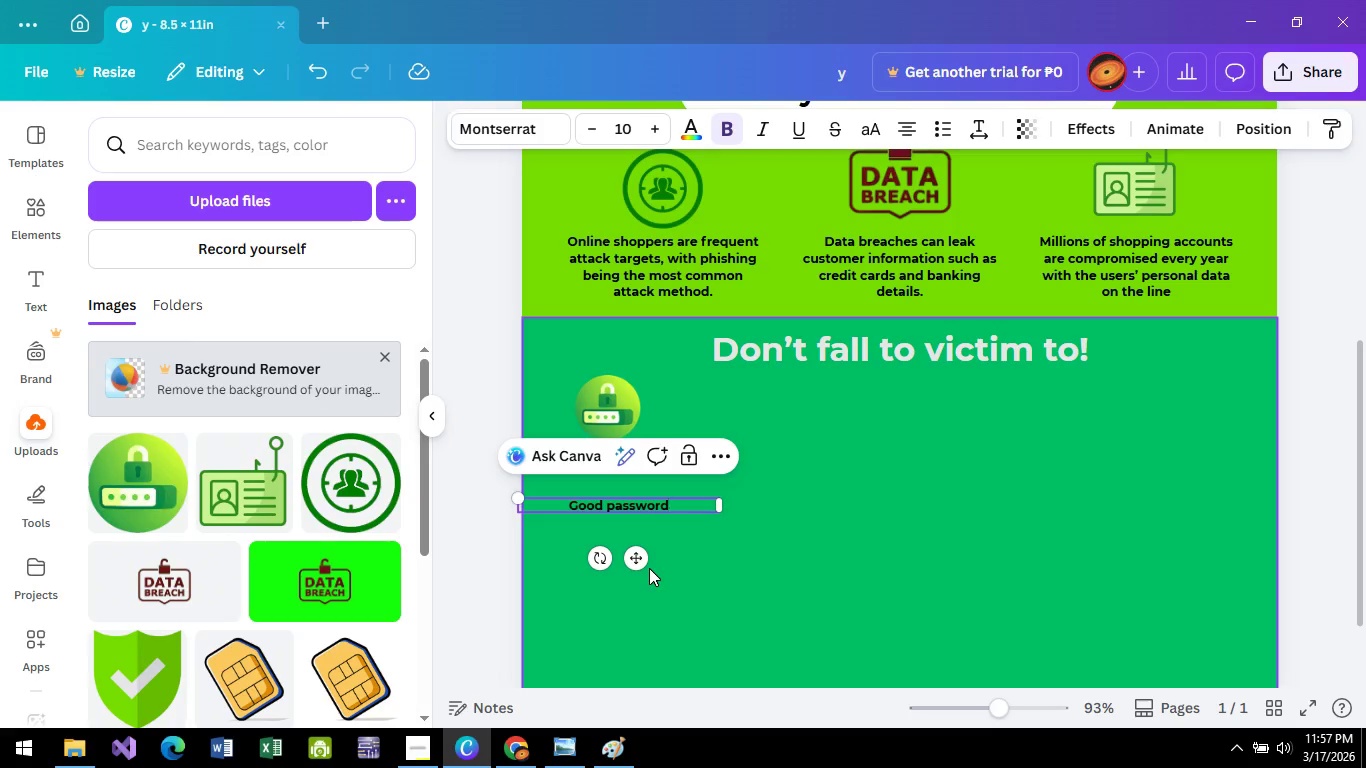 
key(Space)
 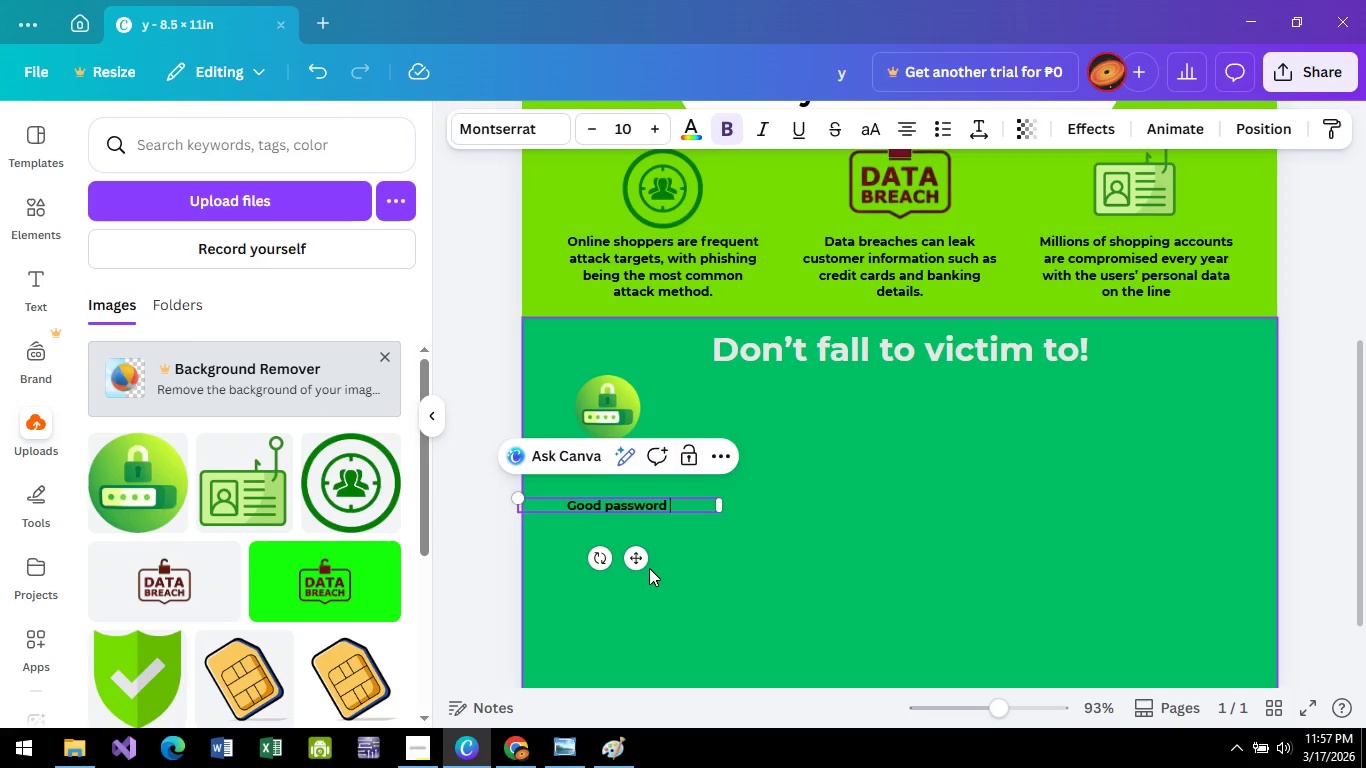 
wait(15.94)
 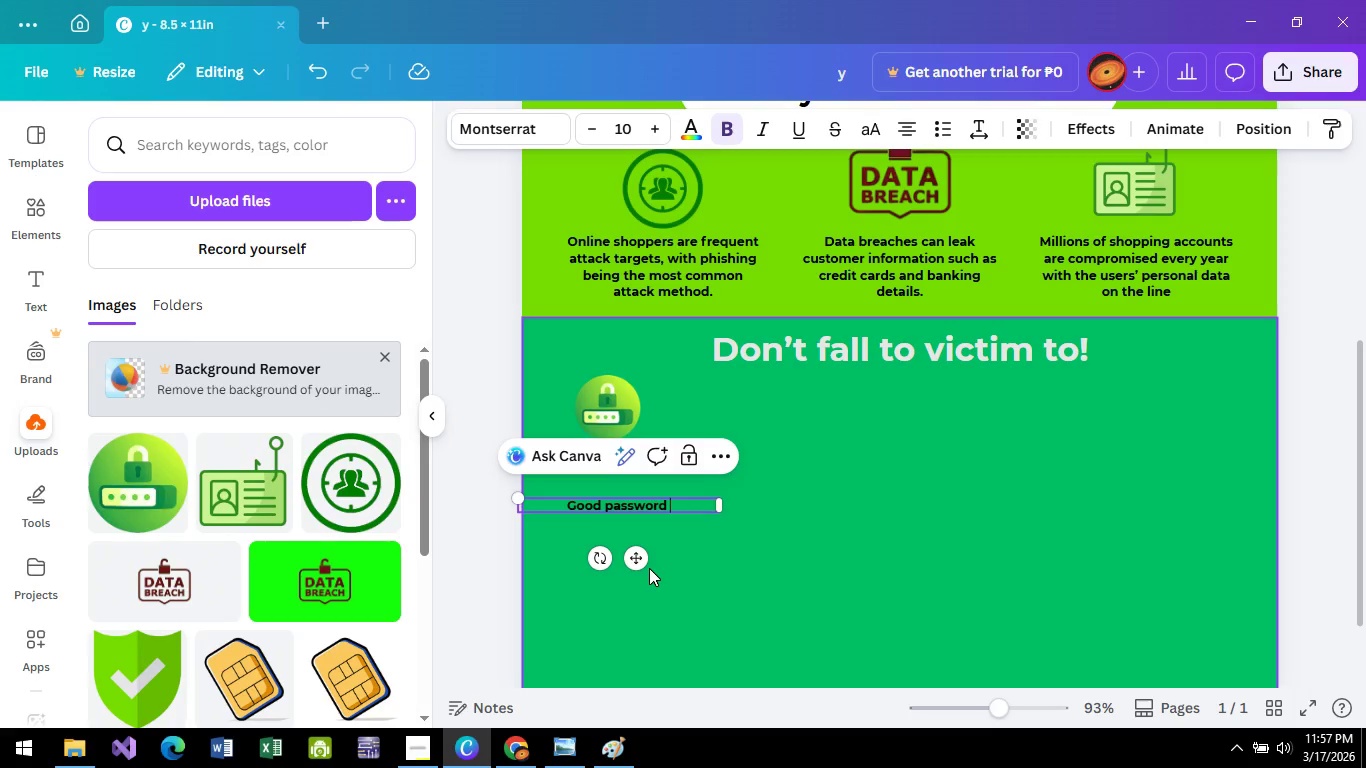 
key(Pause)
 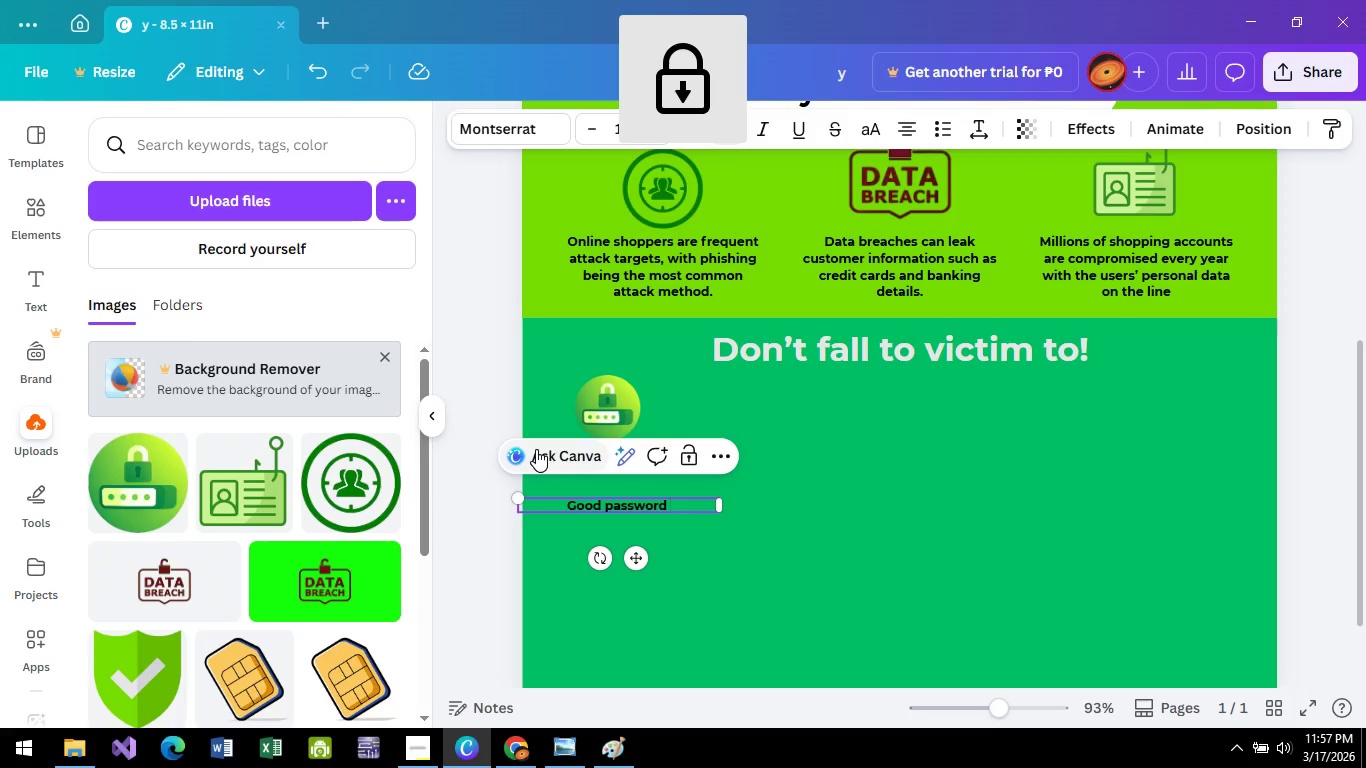 
key(ScrollLock)
 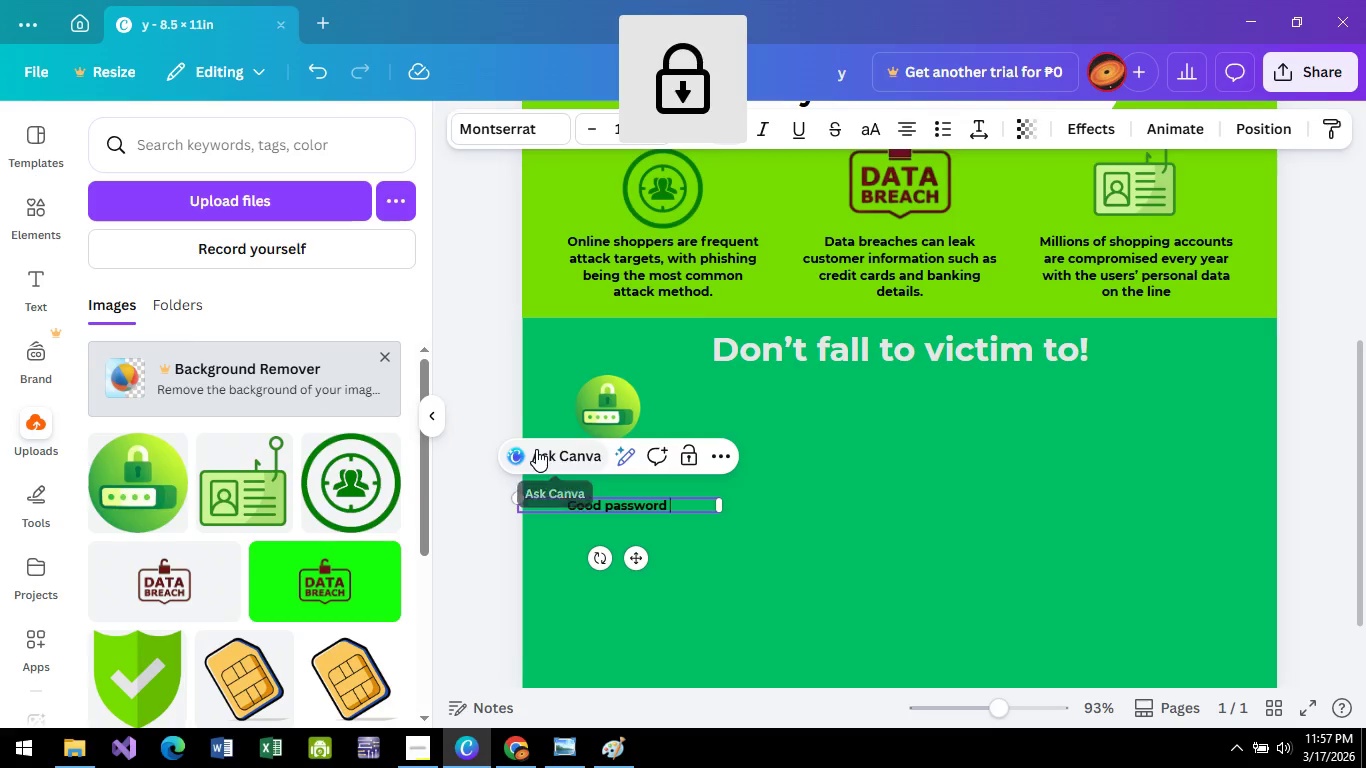 
hold_key(key=Escape, duration=1.19)
 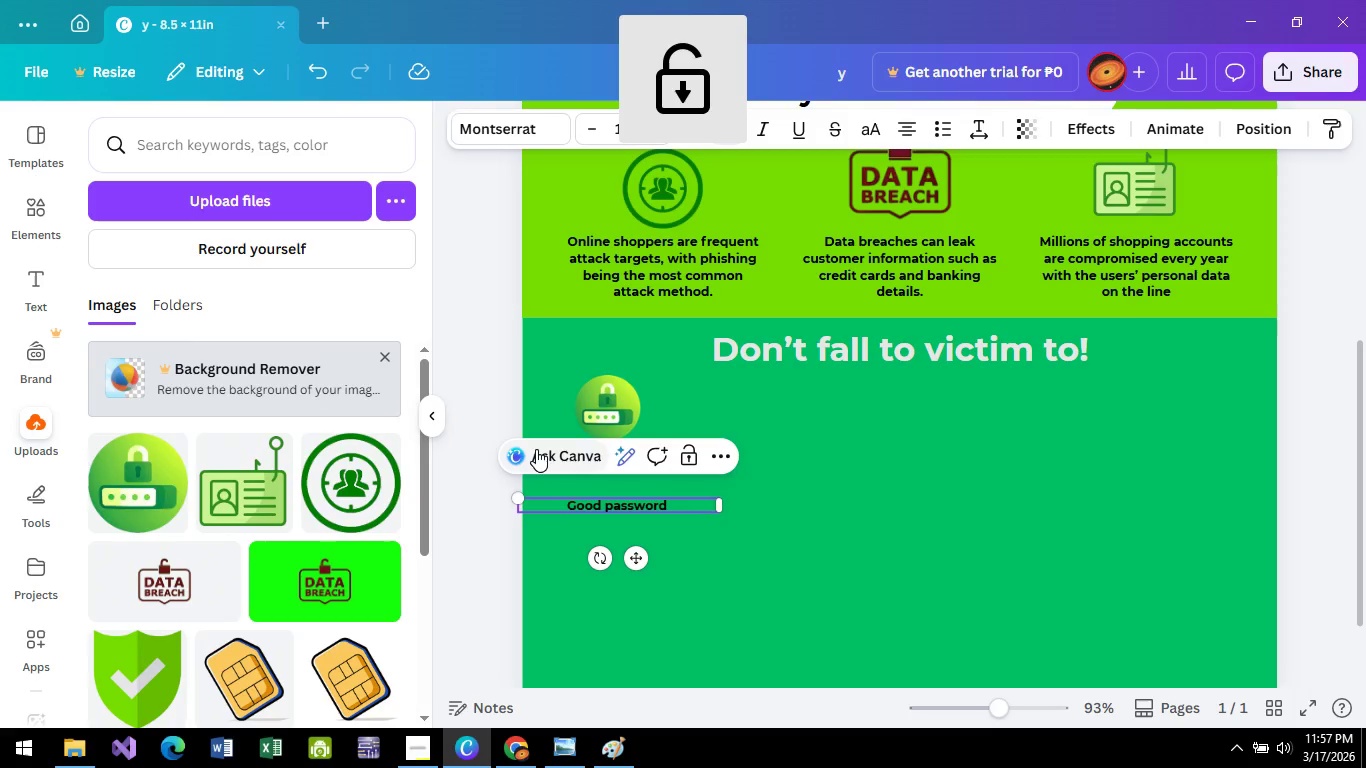 
key(ScrollLock)
 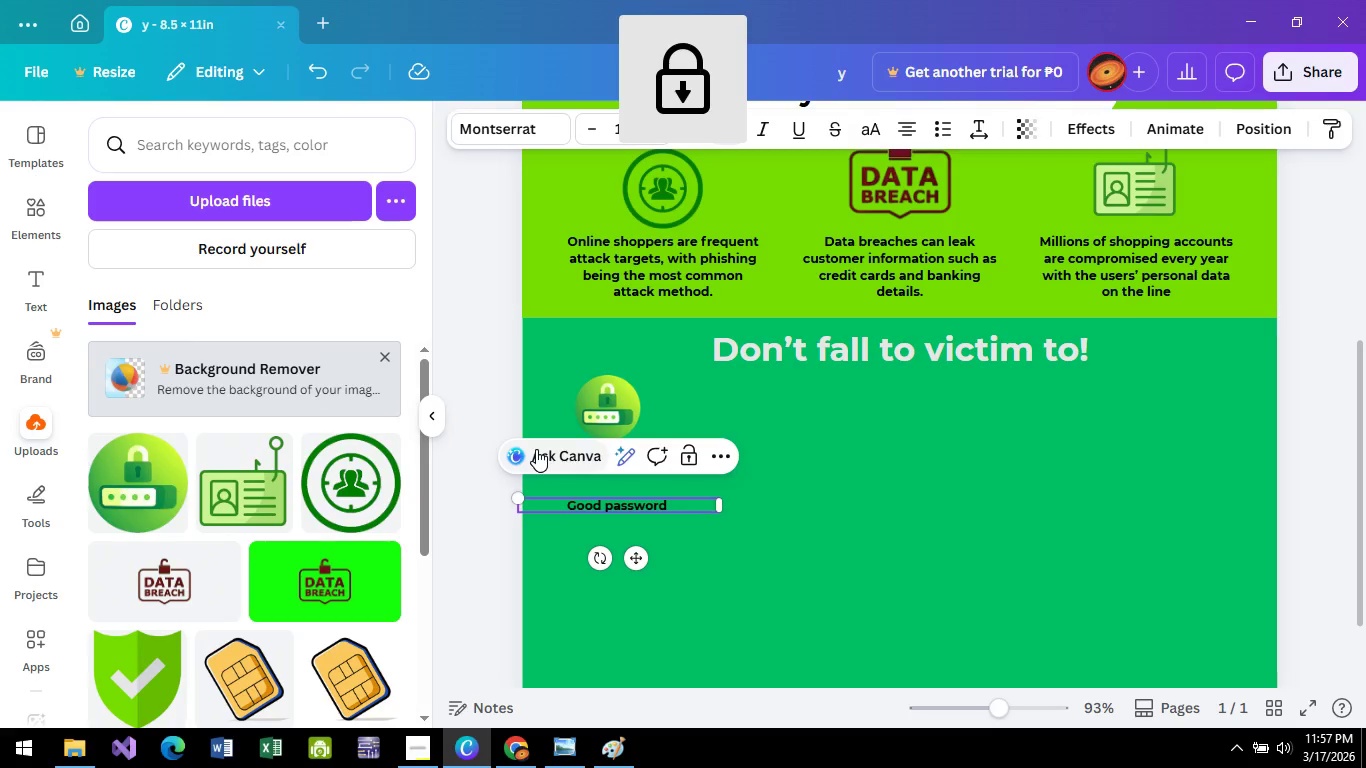 
hold_key(key=ScrollLock, duration=0.38)
 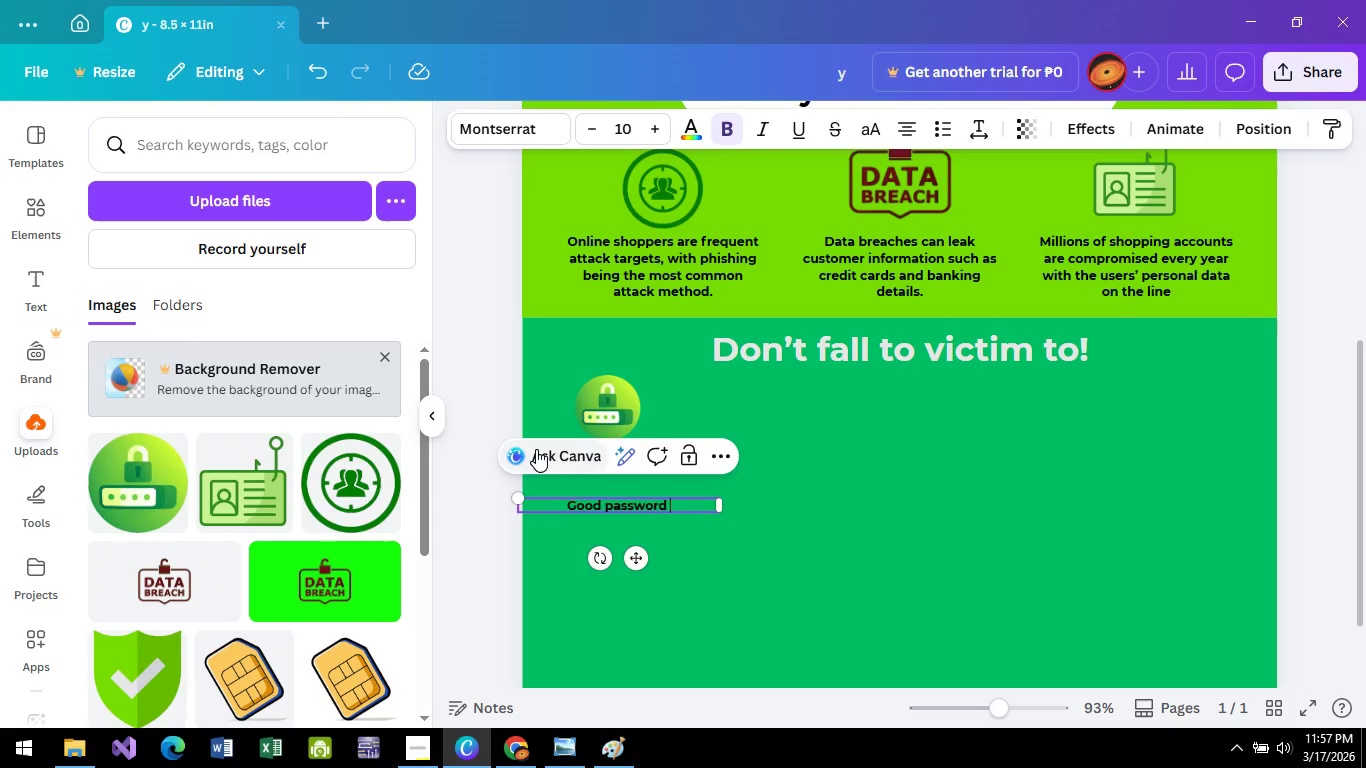 
hold_key(key=Backspace, duration=0.73)
 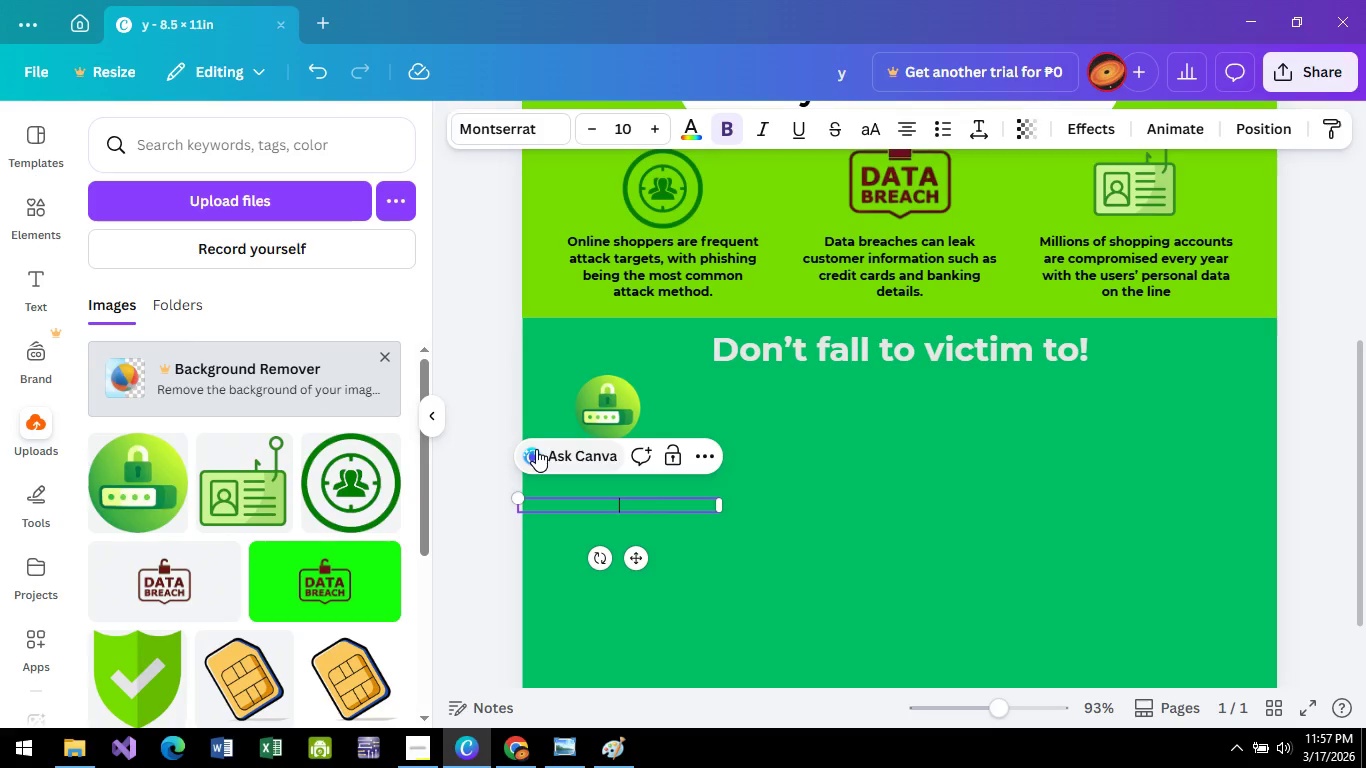 
key(Backspace)
key(Backspace)
type(Good password habt)
key(Backspace)
key(Backspace)
key(Backspace)
key(Backspace)
key(Backspace)
key(Backspace)
type( habot)
key(Backspace)
key(Backspace)
type(it, )
 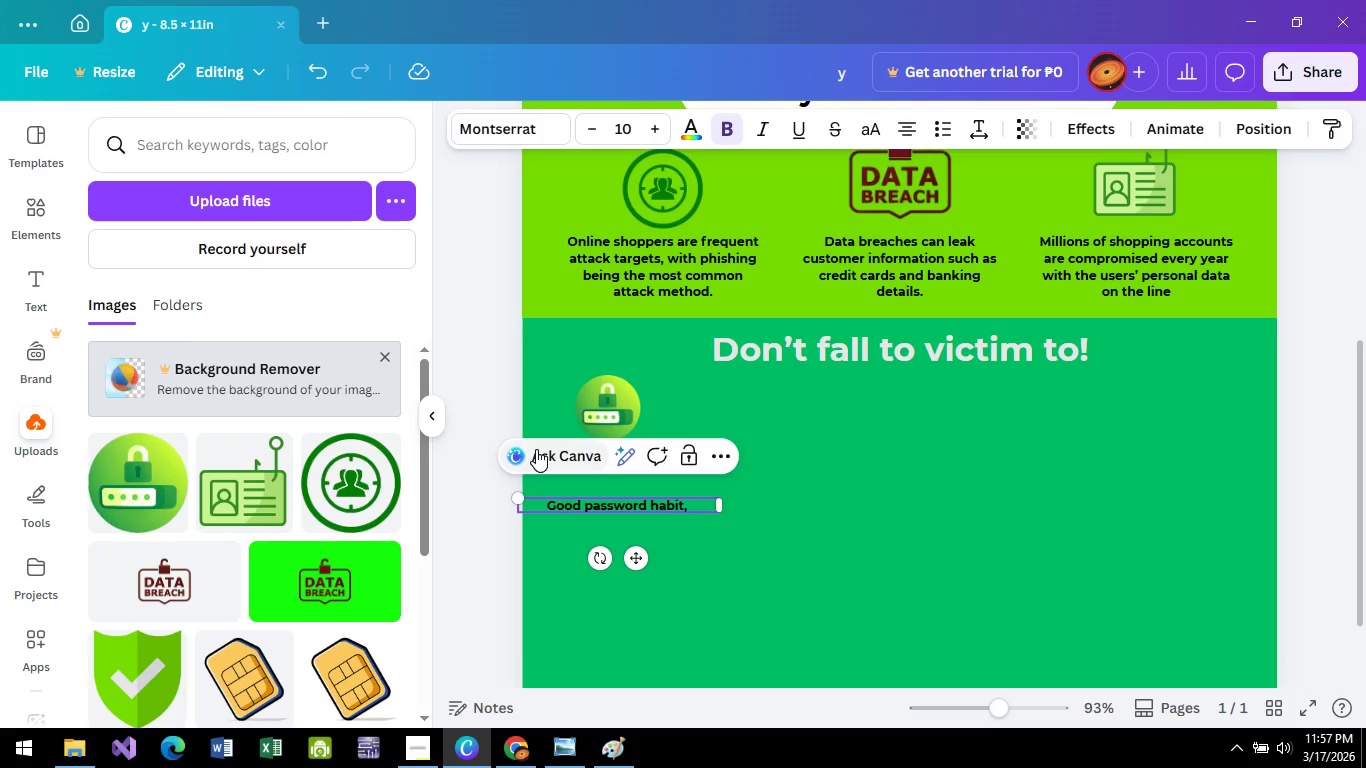 
hold_key(key=D, duration=19.84)
 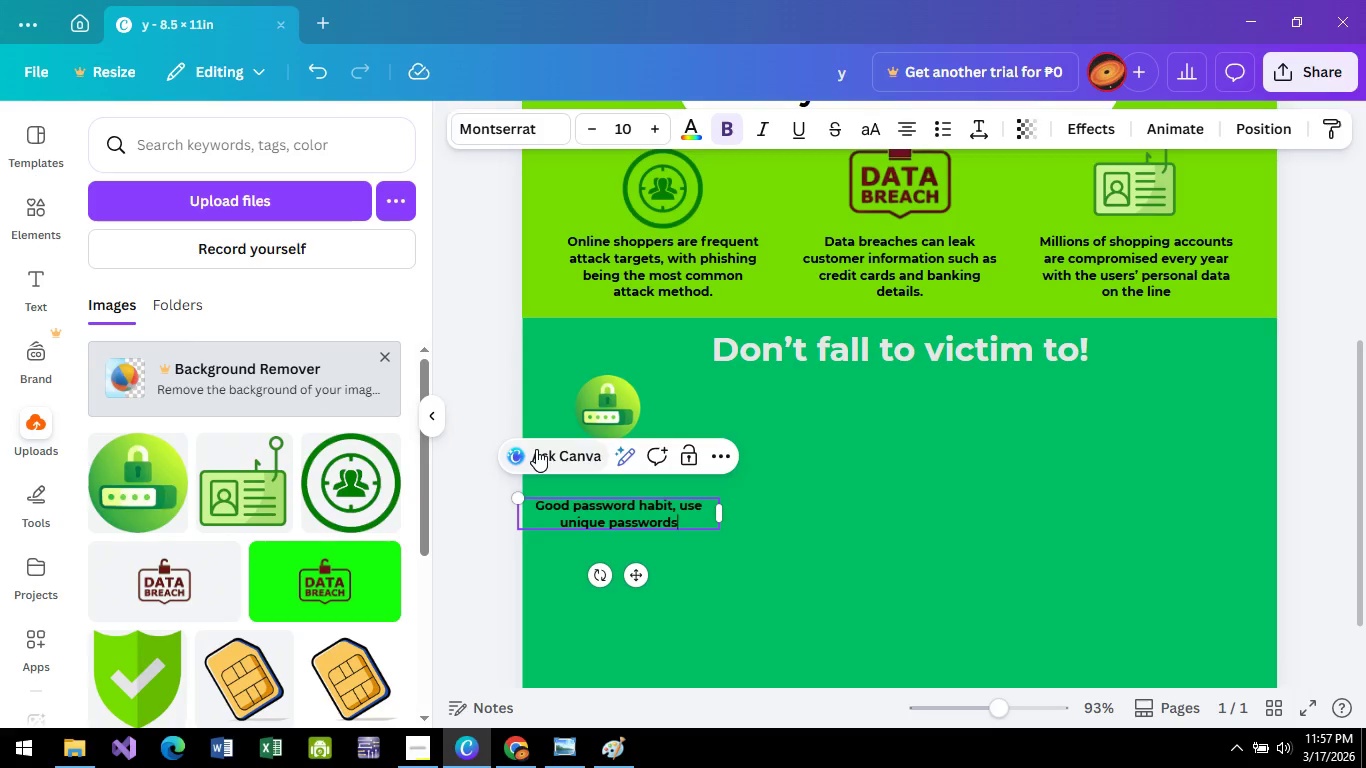 
type(use in)
key(Backspace)
key(Backspace)
type(unique passwors)